 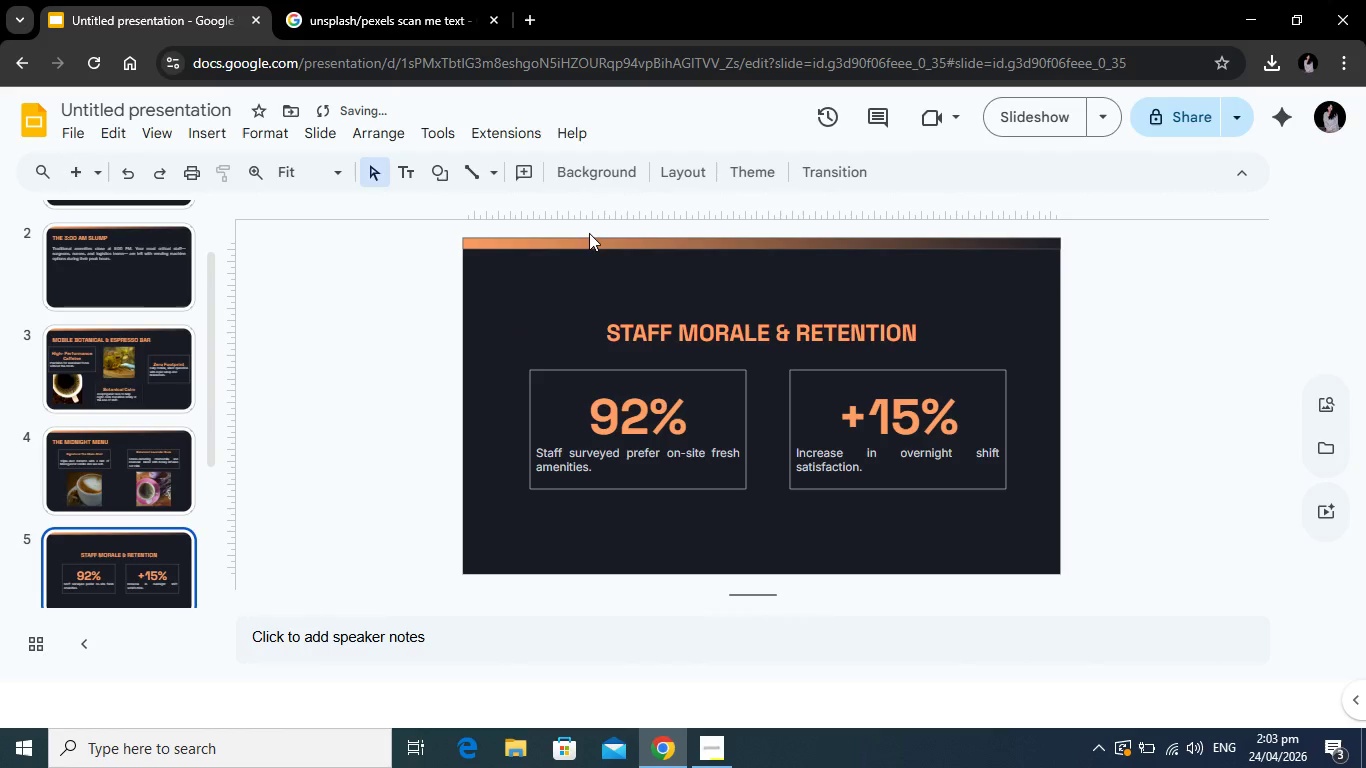 
left_click([591, 240])
 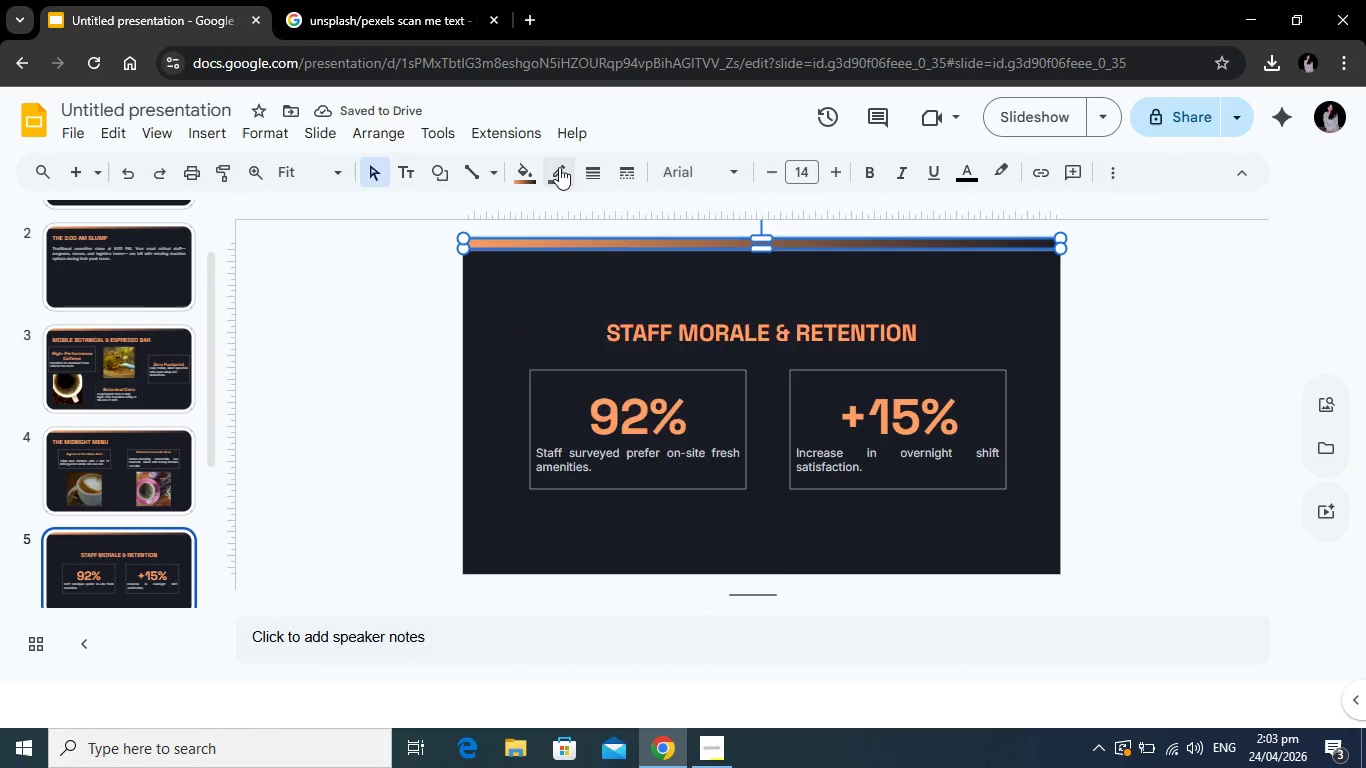 
left_click([559, 167])
 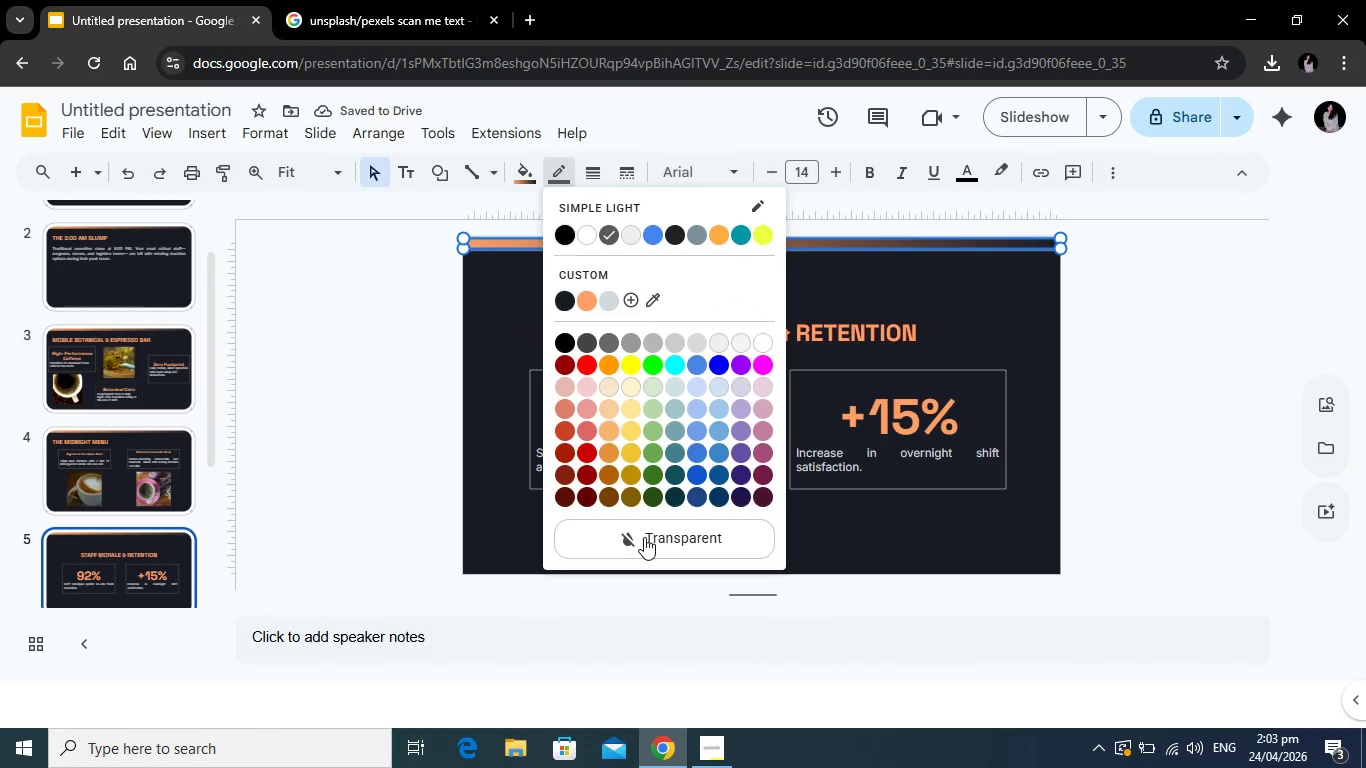 
left_click([644, 537])
 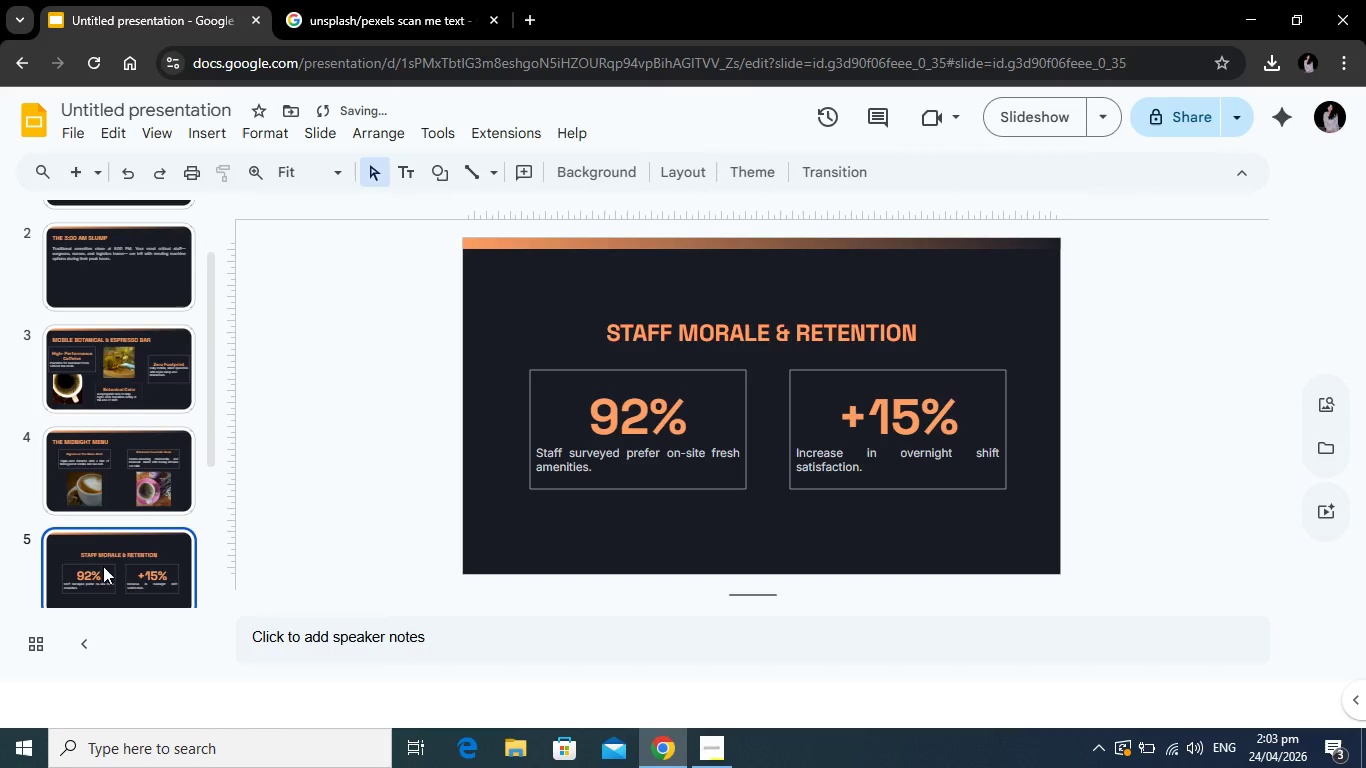 
left_click([143, 435])
 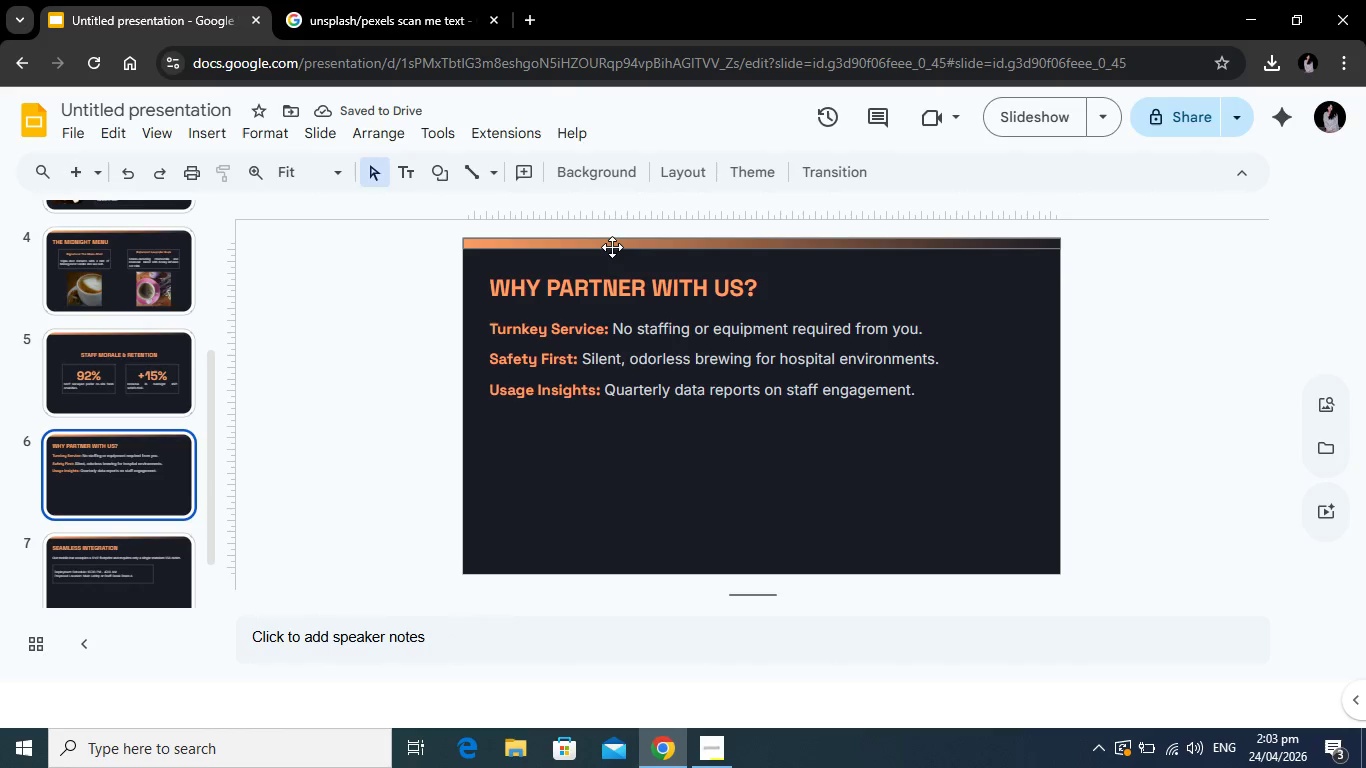 
scroll: coordinate [105, 529], scroll_direction: down, amount: 2.0
 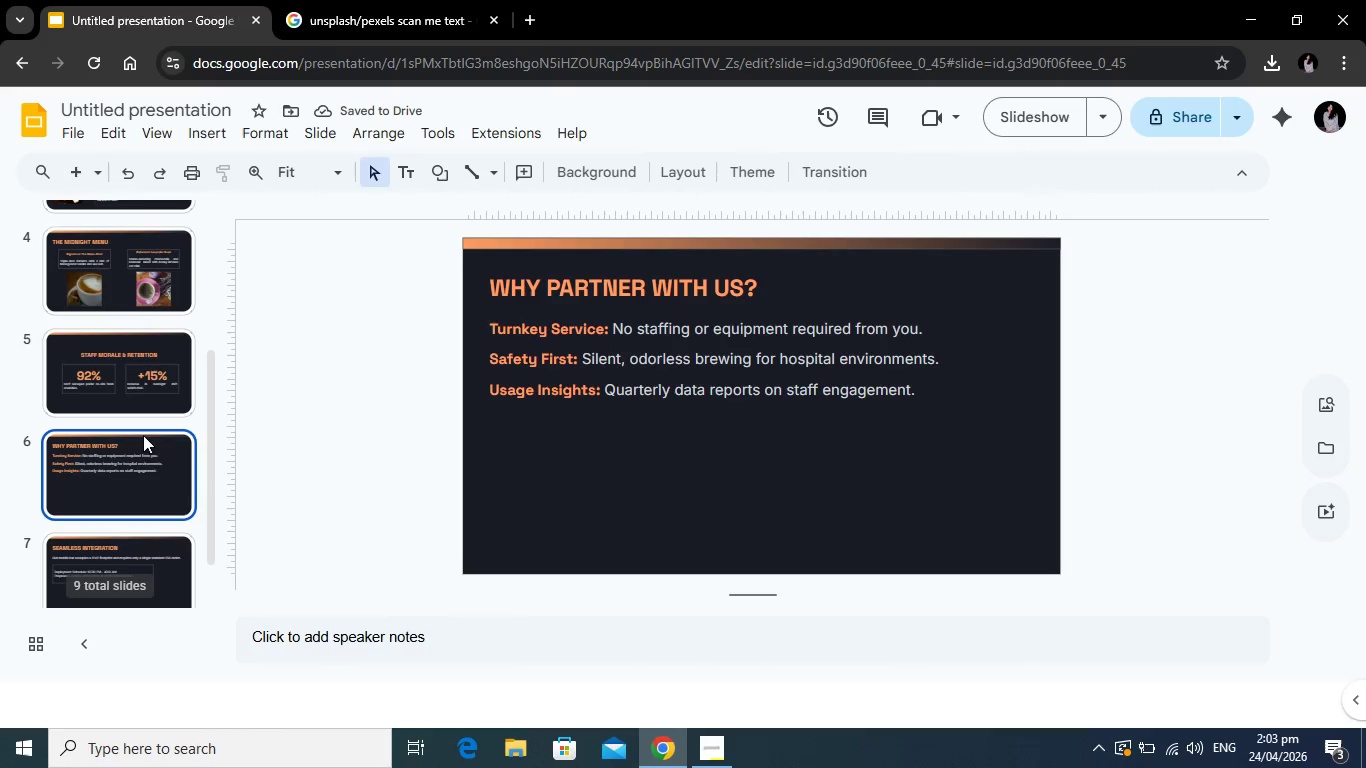 
left_click([612, 247])
 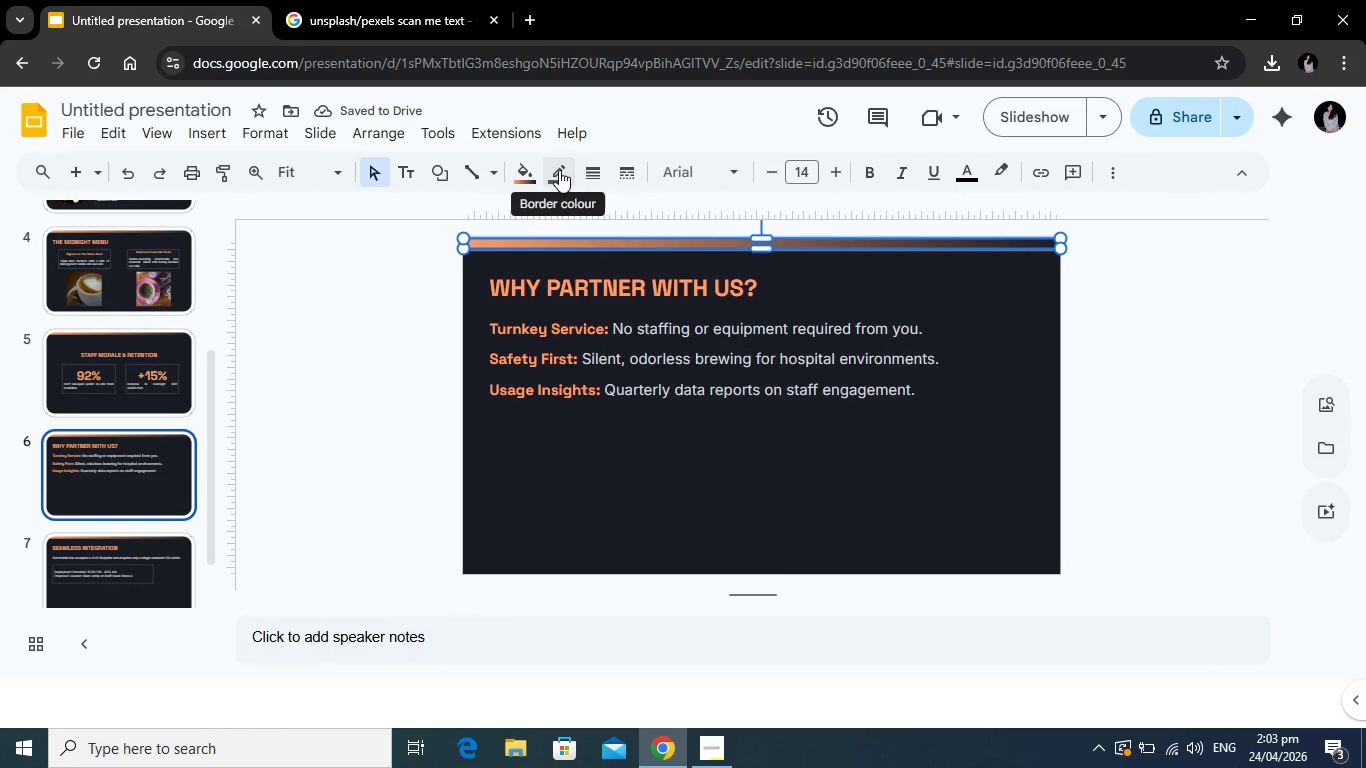 
left_click([559, 170])
 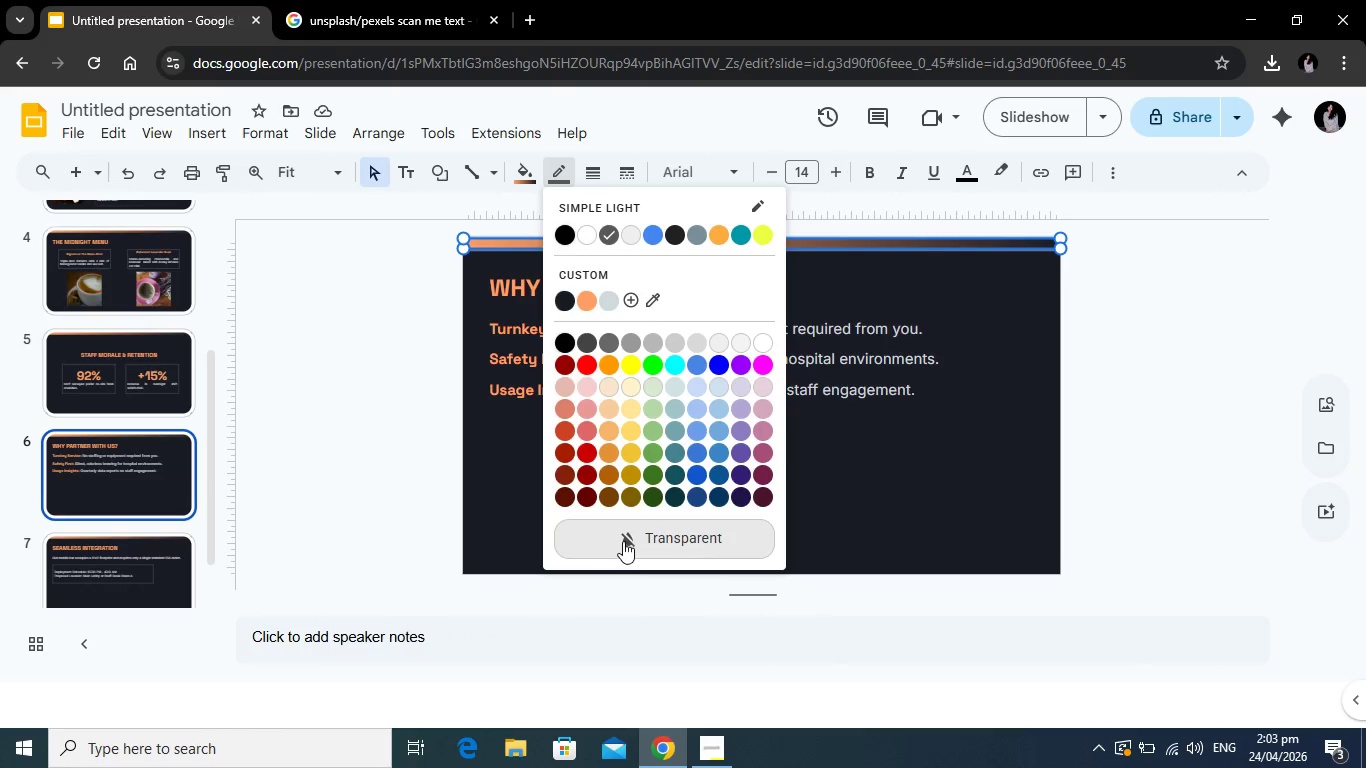 
left_click([623, 541])
 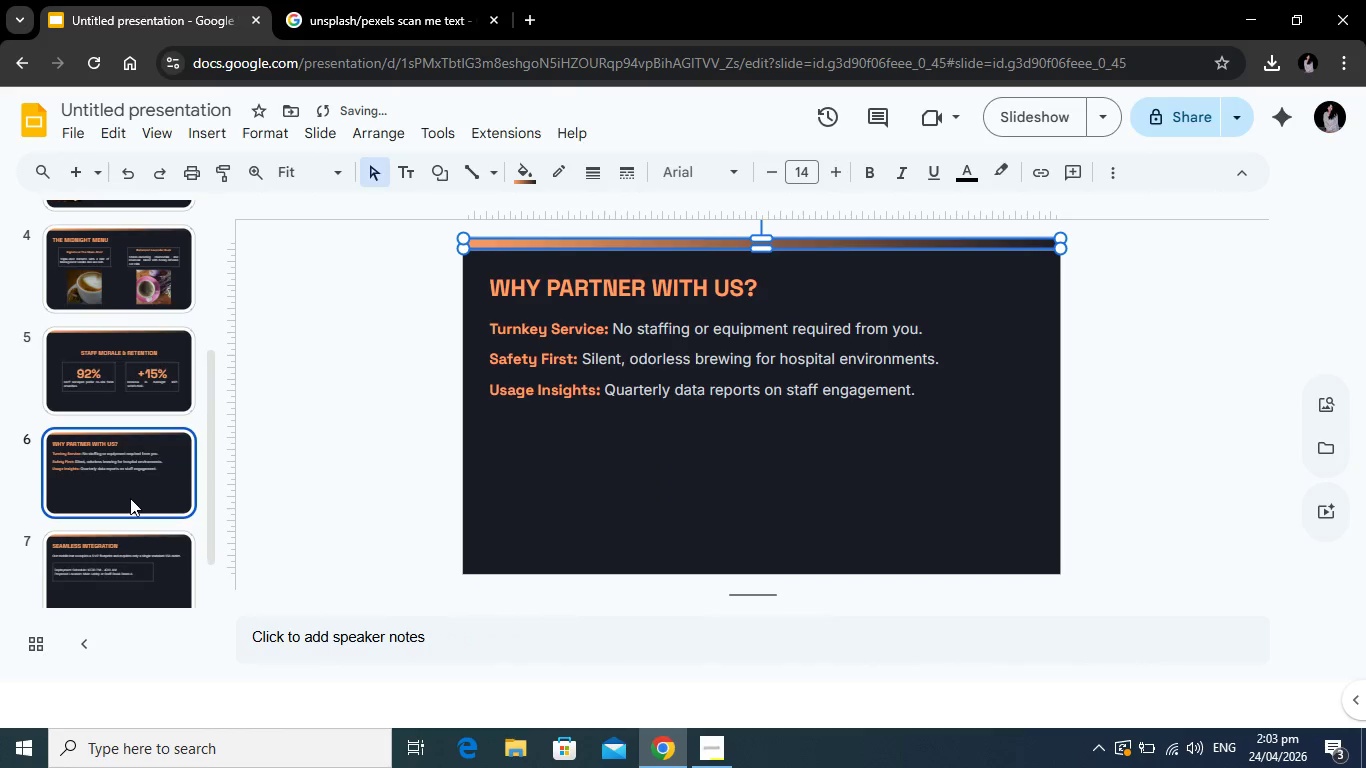 
left_click([172, 409])
 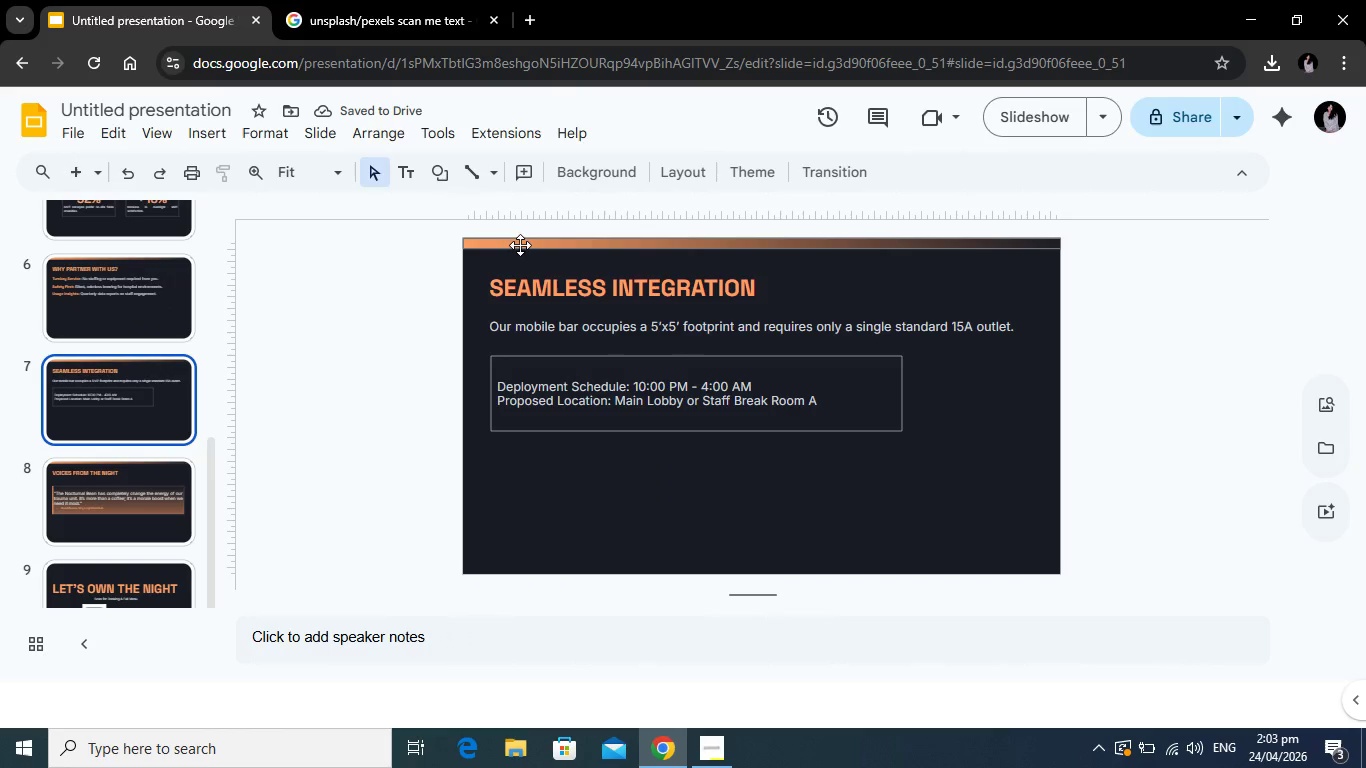 
scroll: coordinate [130, 498], scroll_direction: down, amount: 2.0
 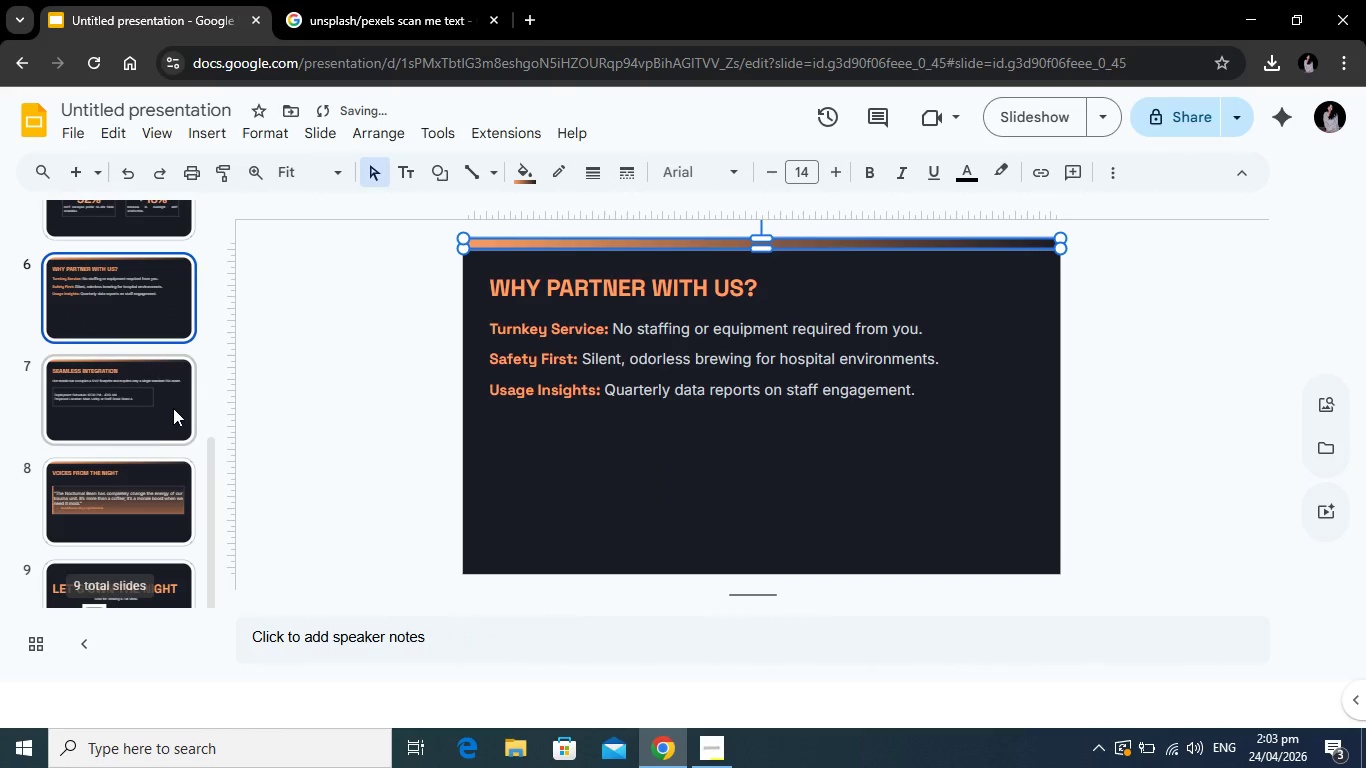 
left_click([521, 244])
 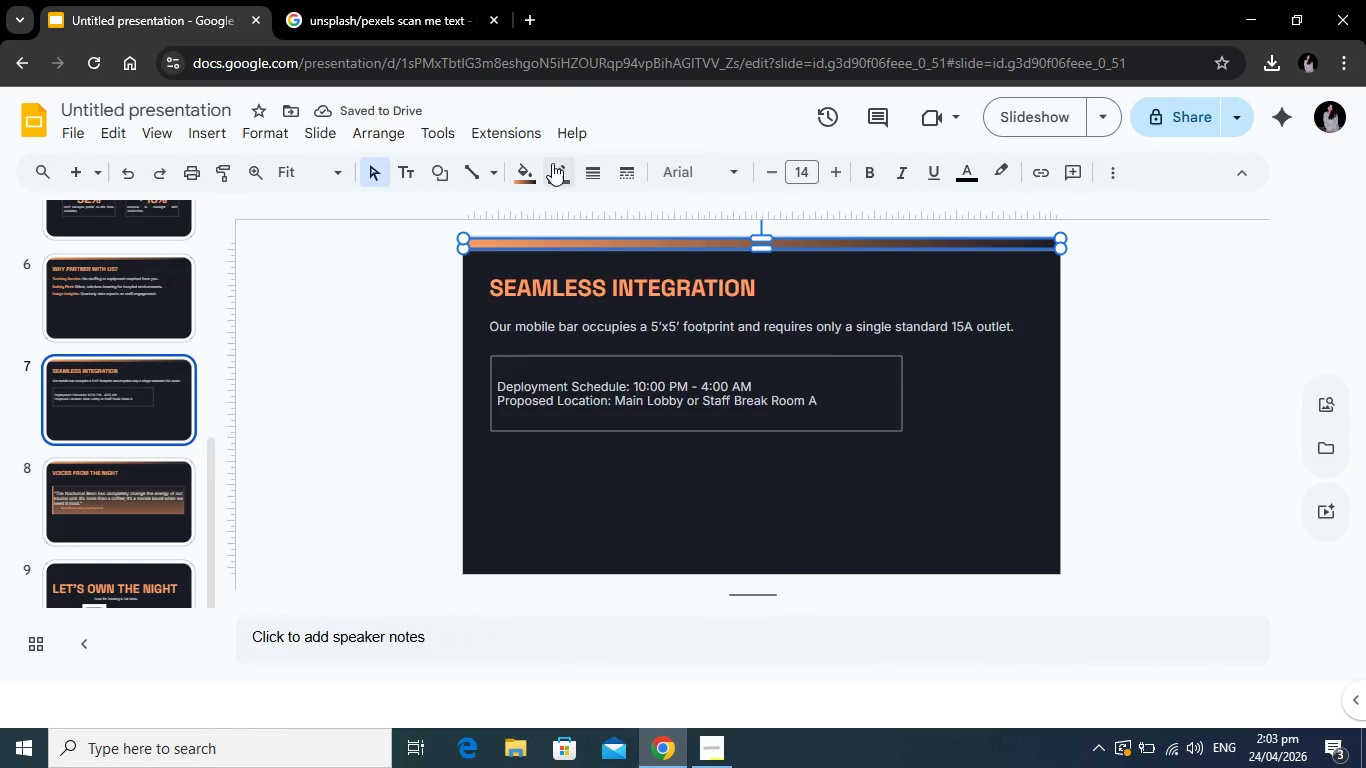 
left_click([552, 163])
 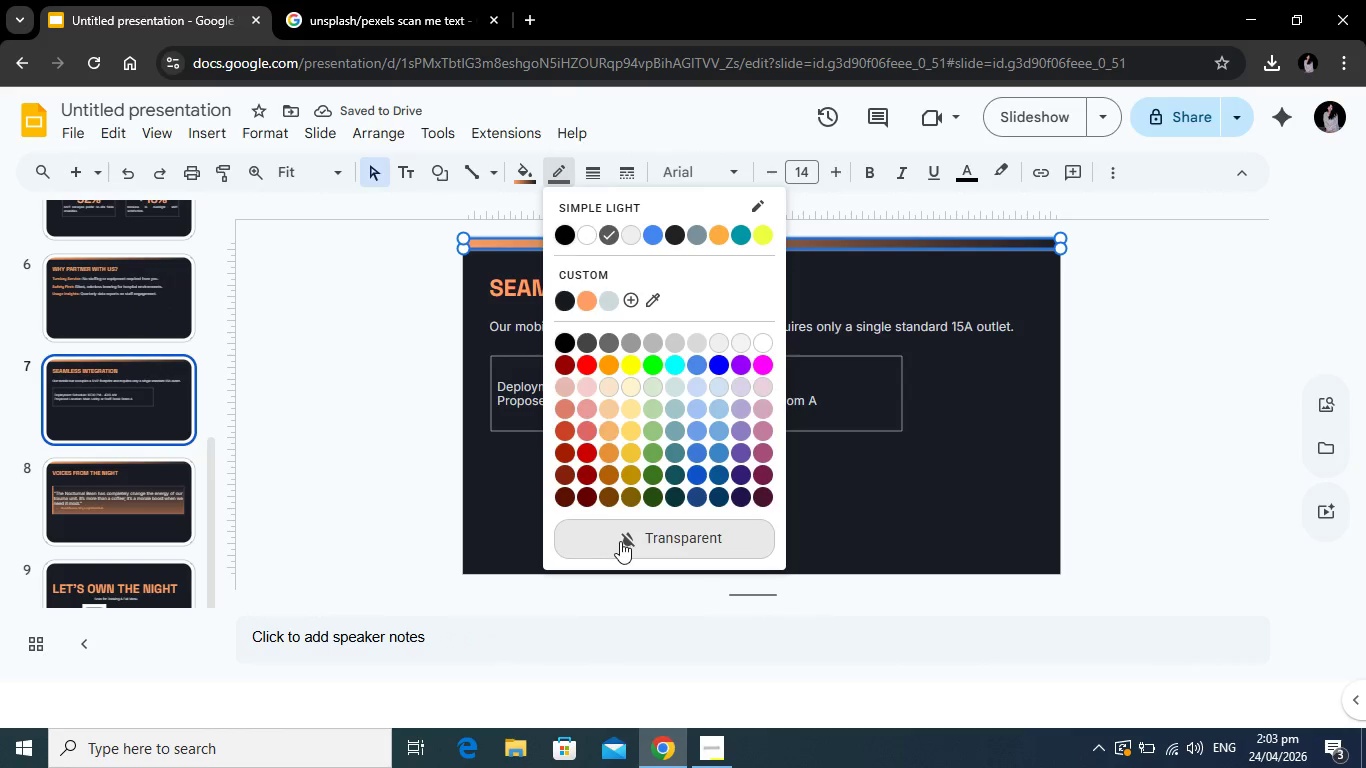 
left_click([620, 541])
 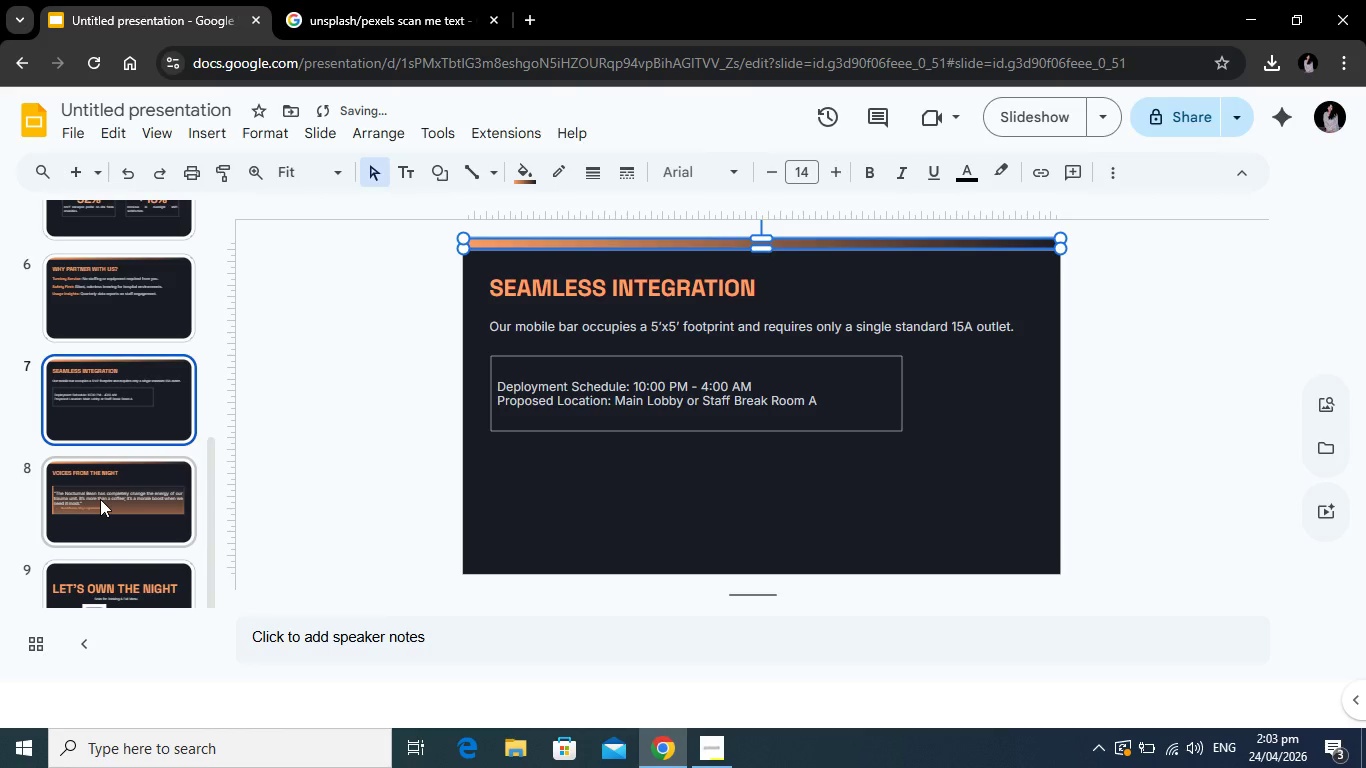 
scroll: coordinate [100, 499], scroll_direction: down, amount: 1.0
 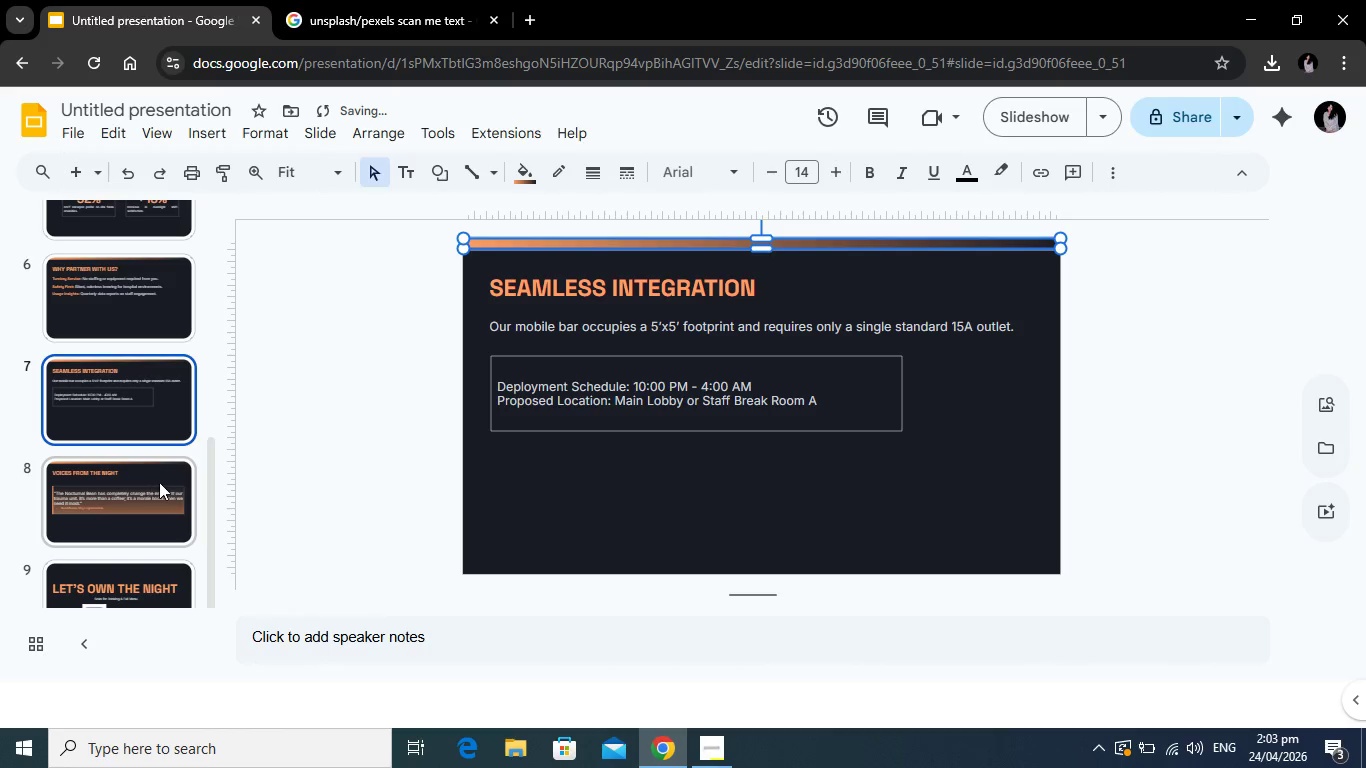 
left_click([172, 481])
 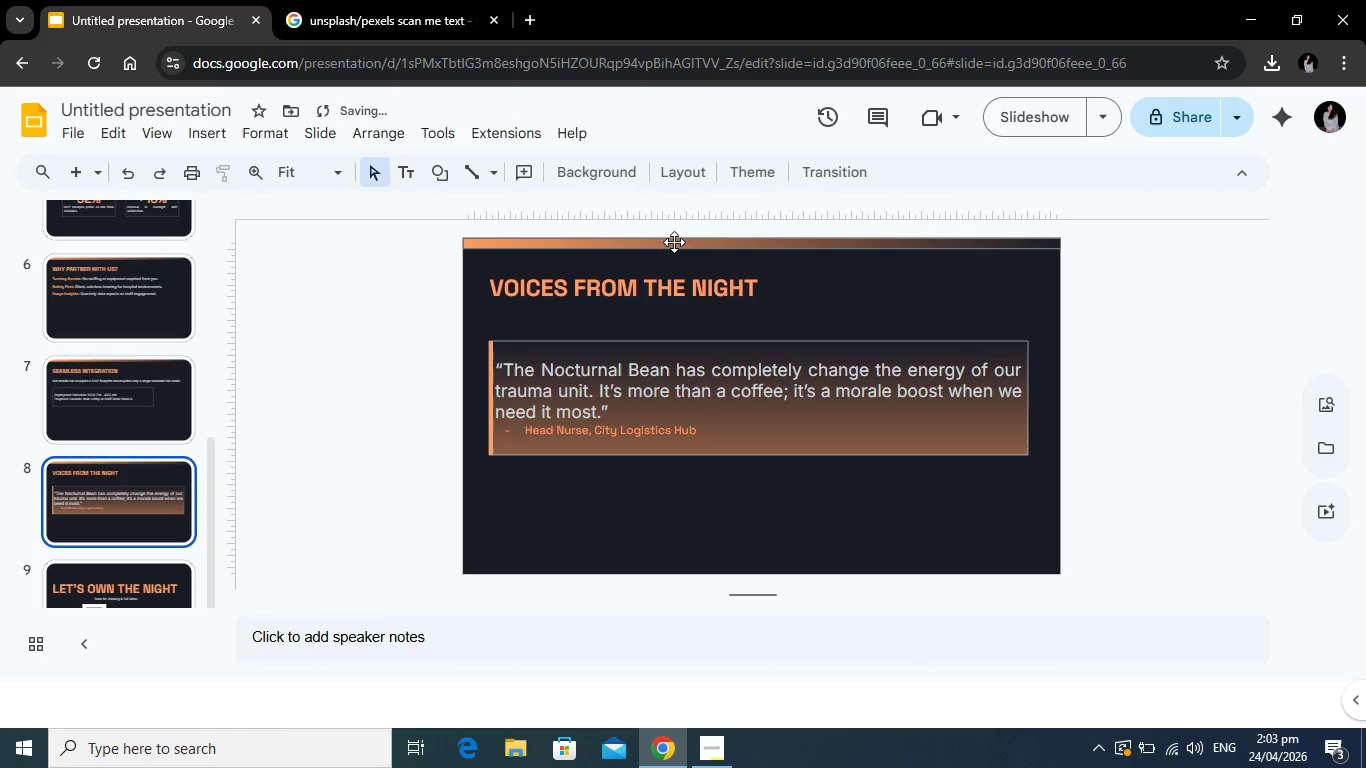 
left_click([674, 242])
 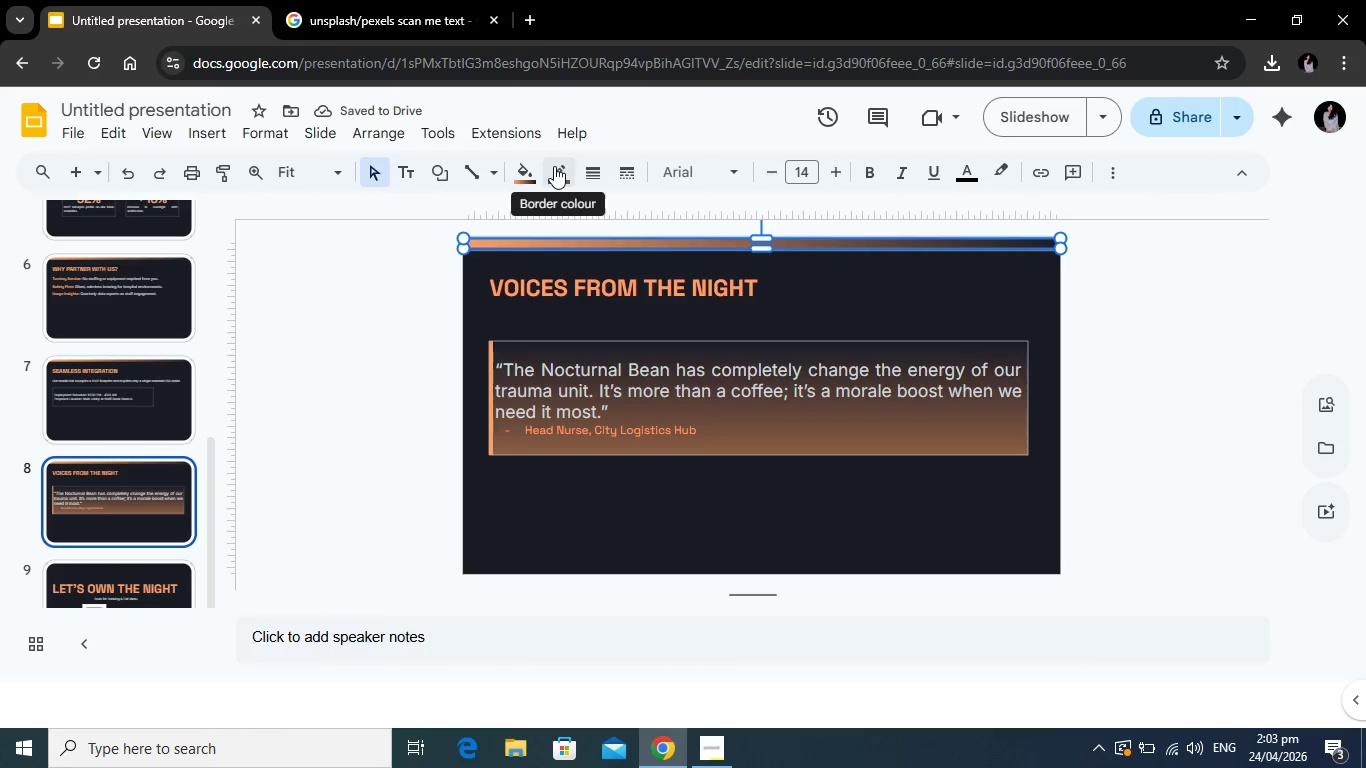 
left_click([554, 166])
 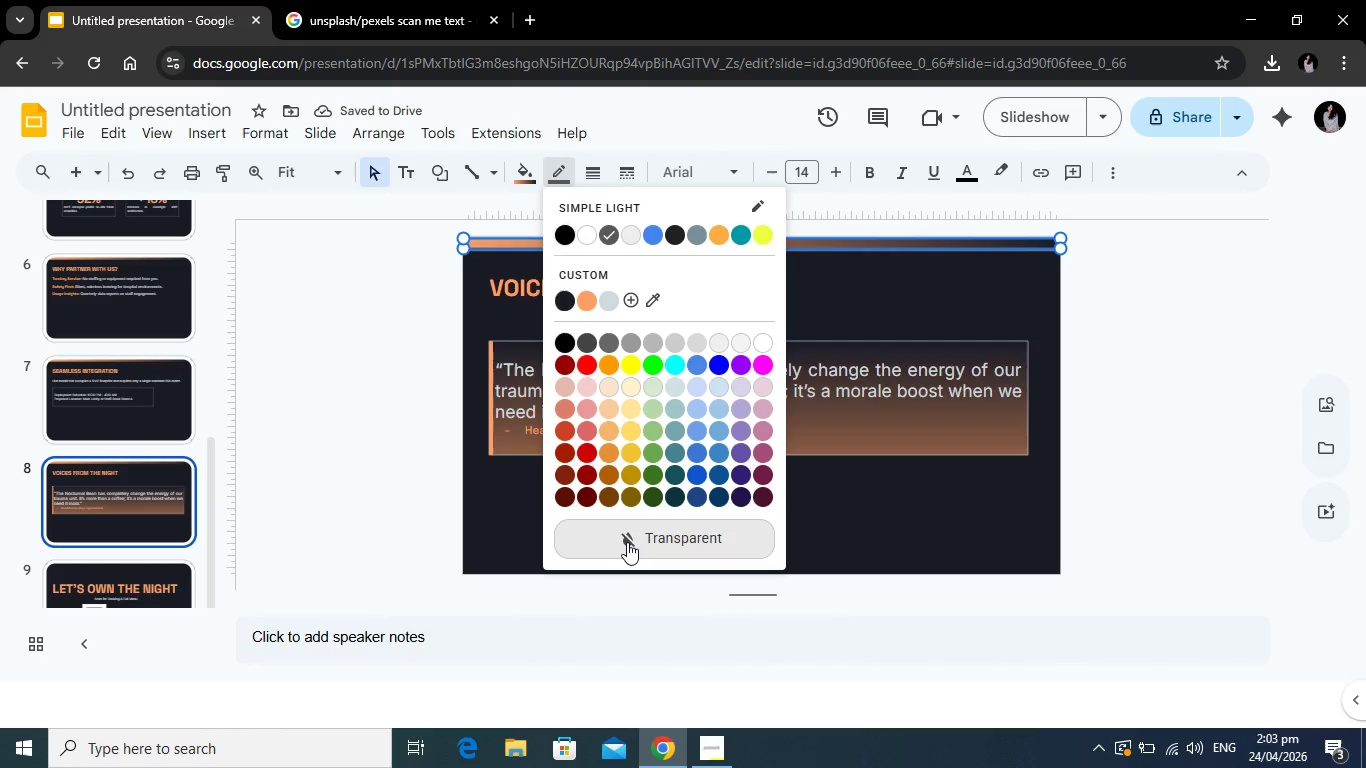 
left_click([627, 542])
 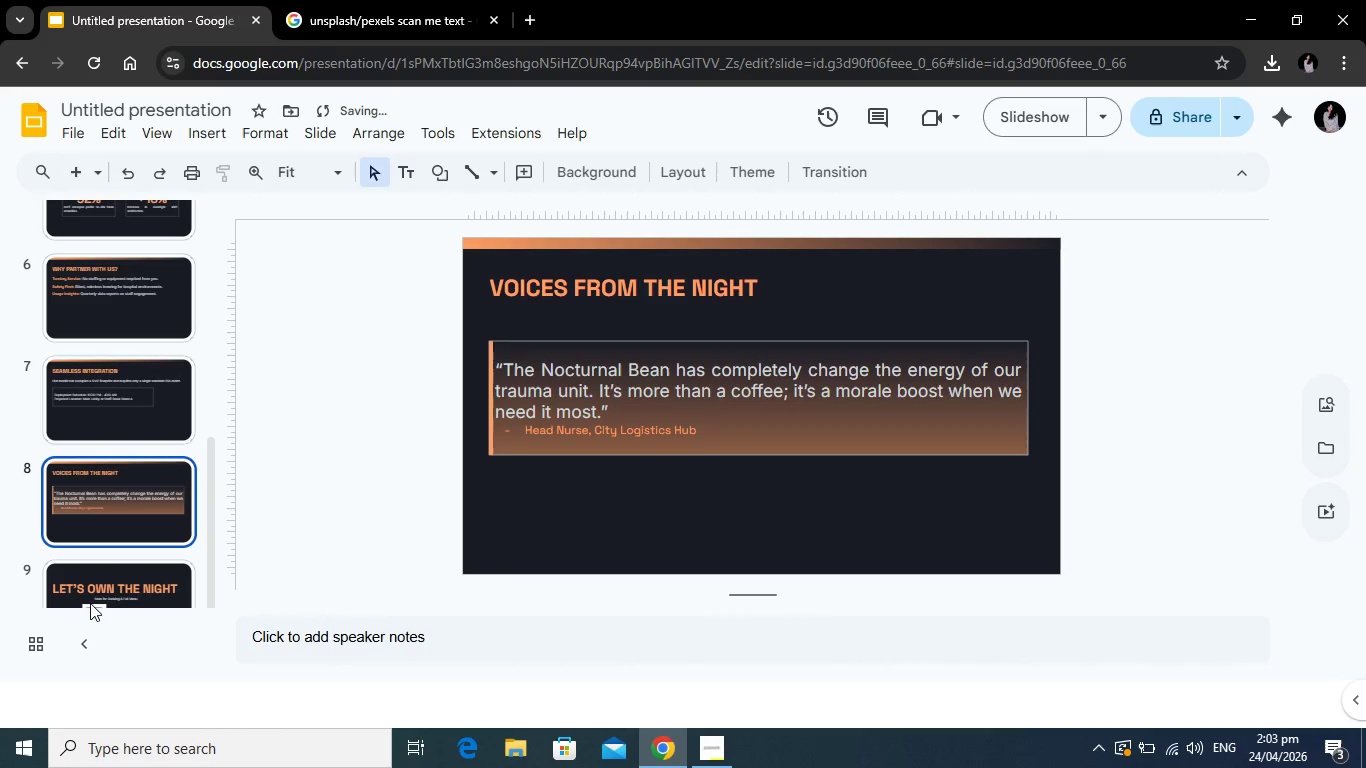 
left_click([146, 578])
 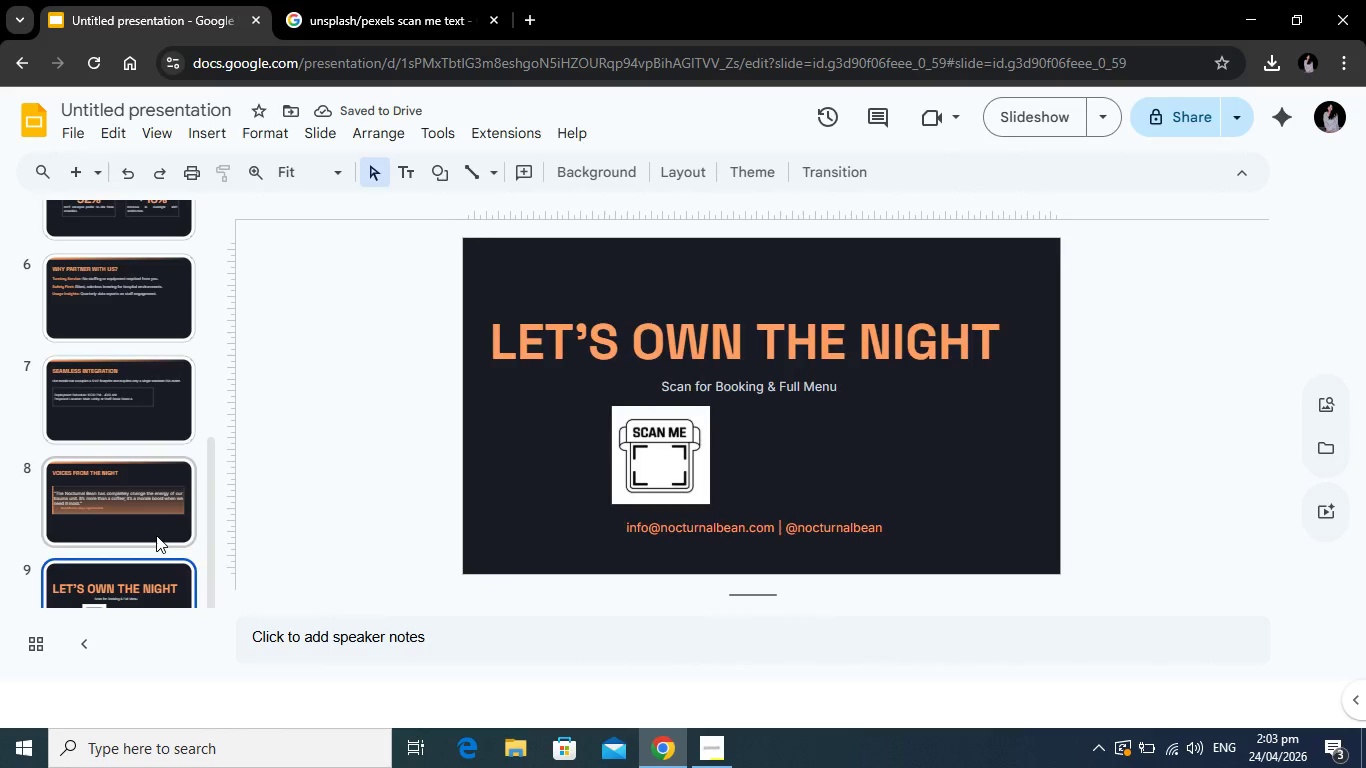 
left_click([156, 535])
 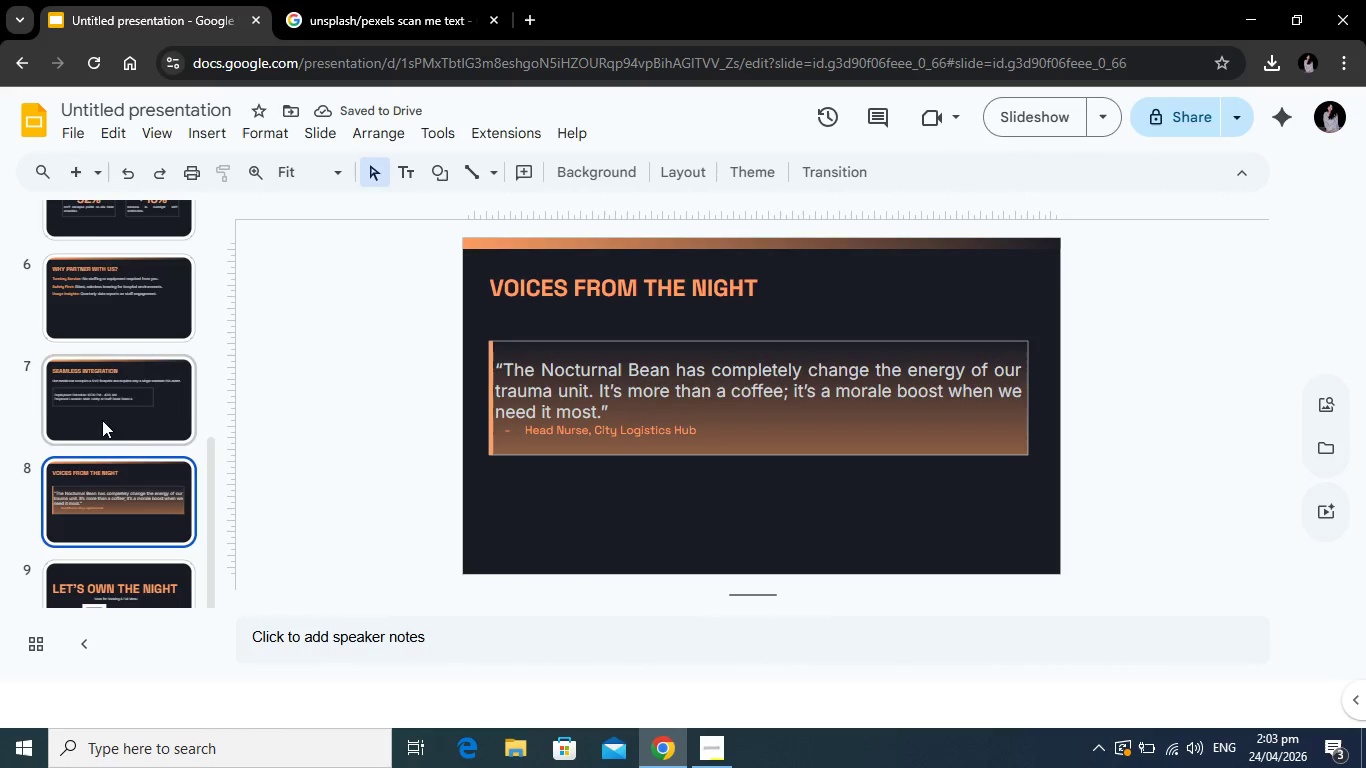 
scroll: coordinate [108, 451], scroll_direction: up, amount: 9.0
 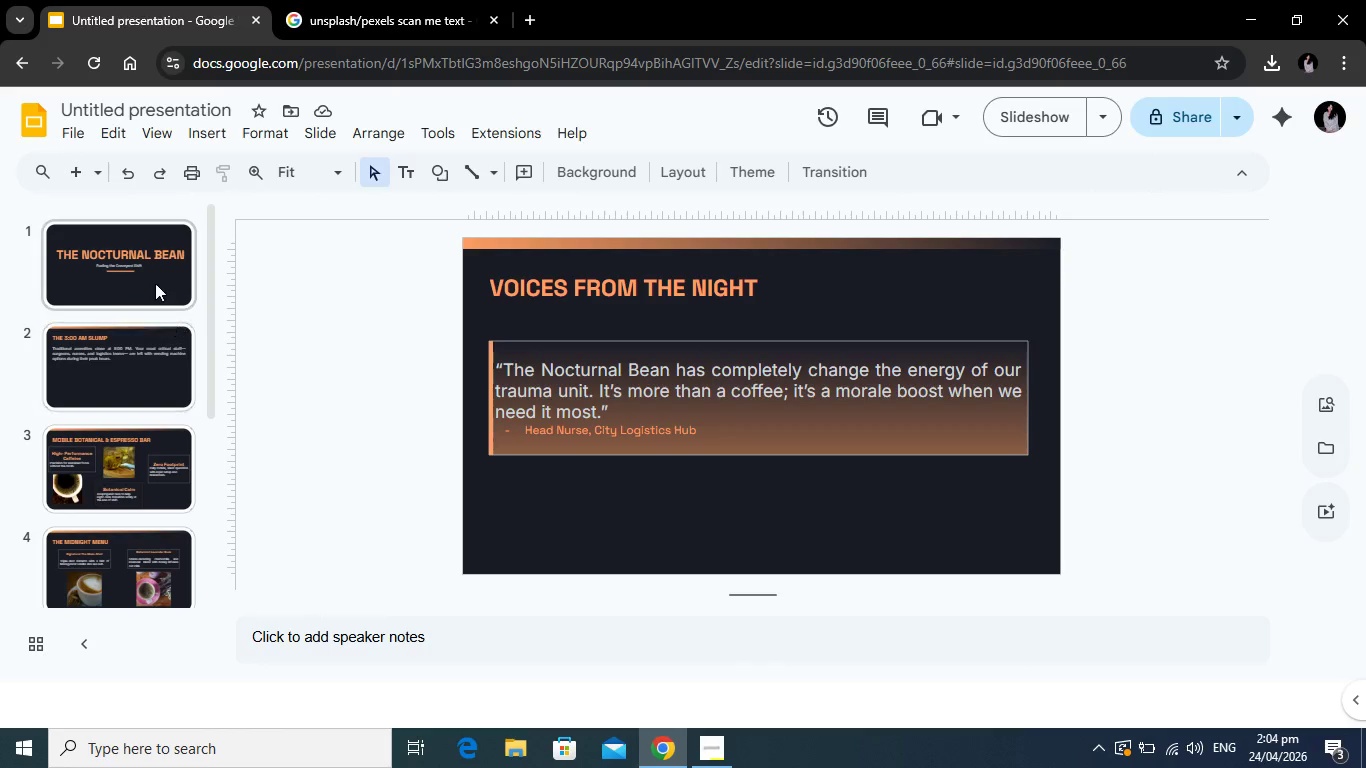 
left_click([155, 274])
 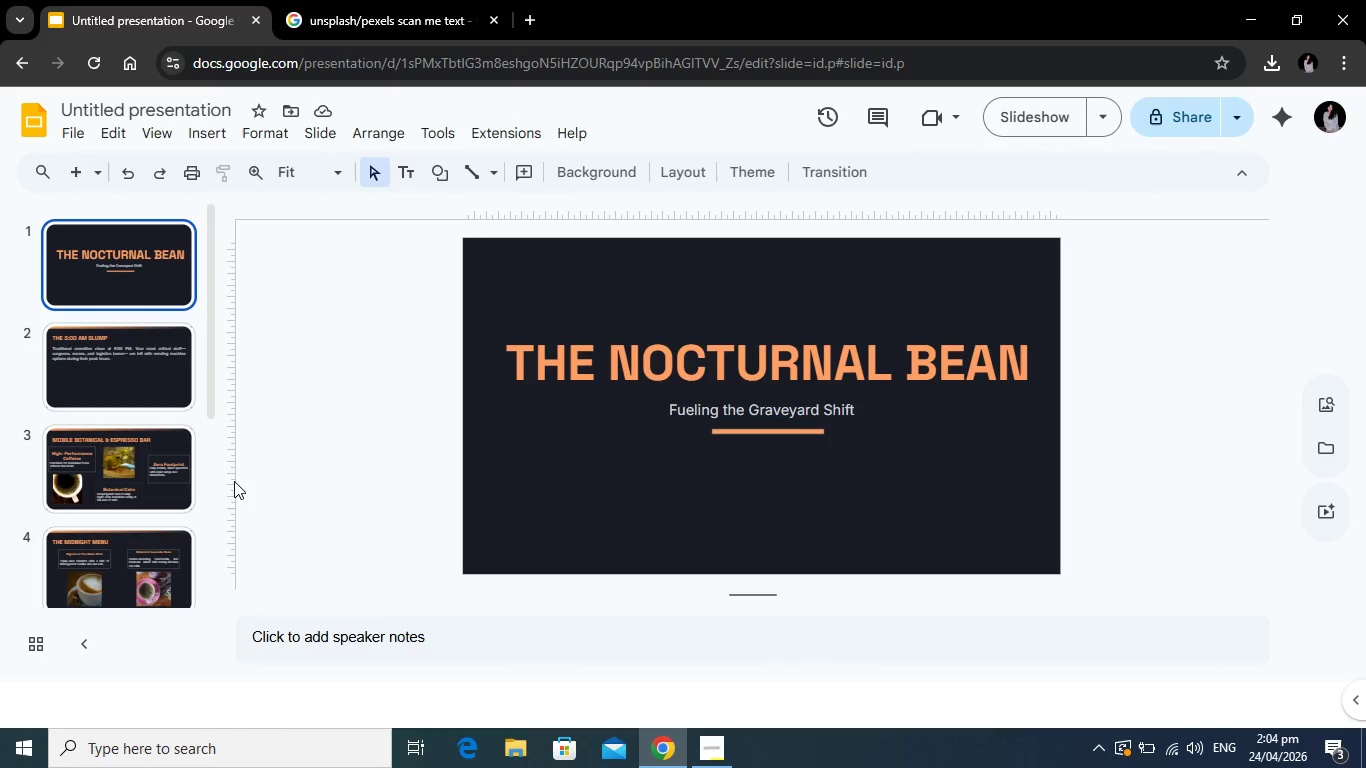 
key(Alt+Tab)
 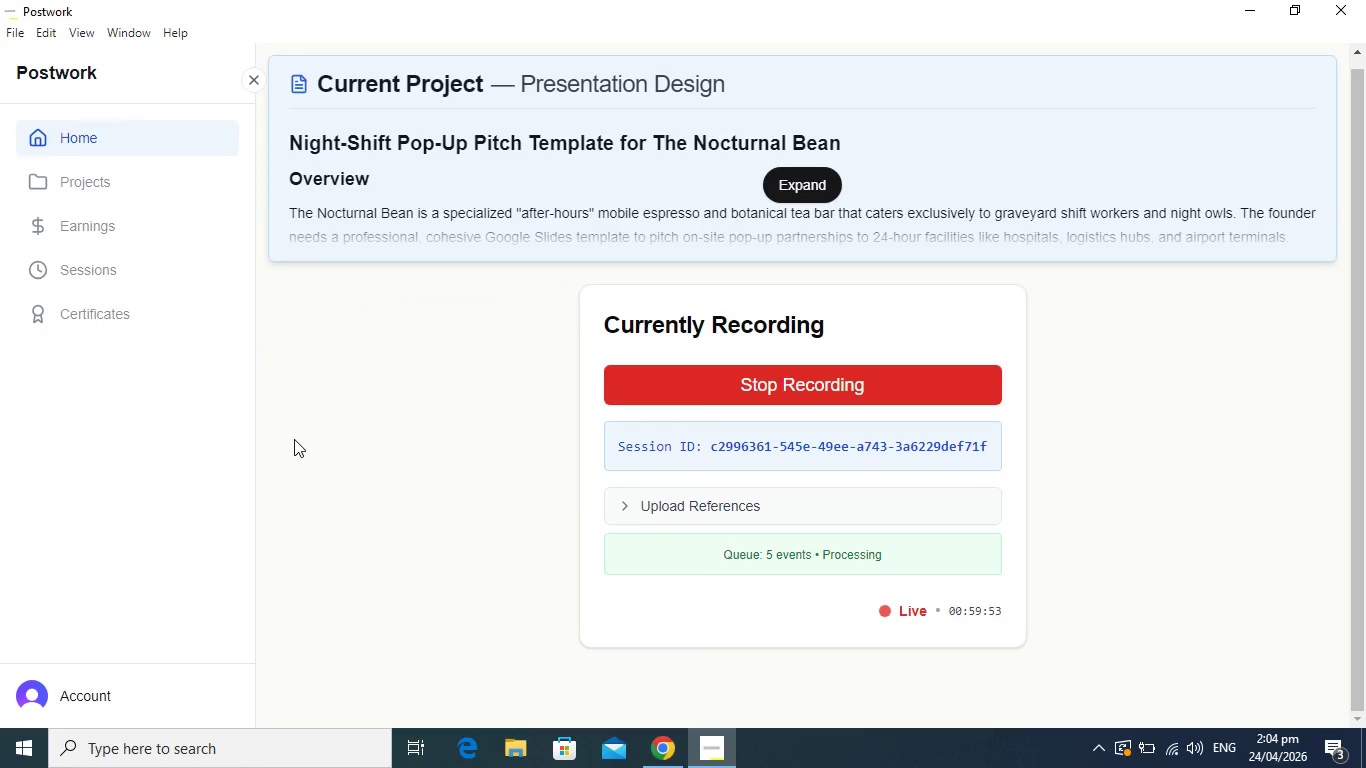 
key(Alt+Tab)
 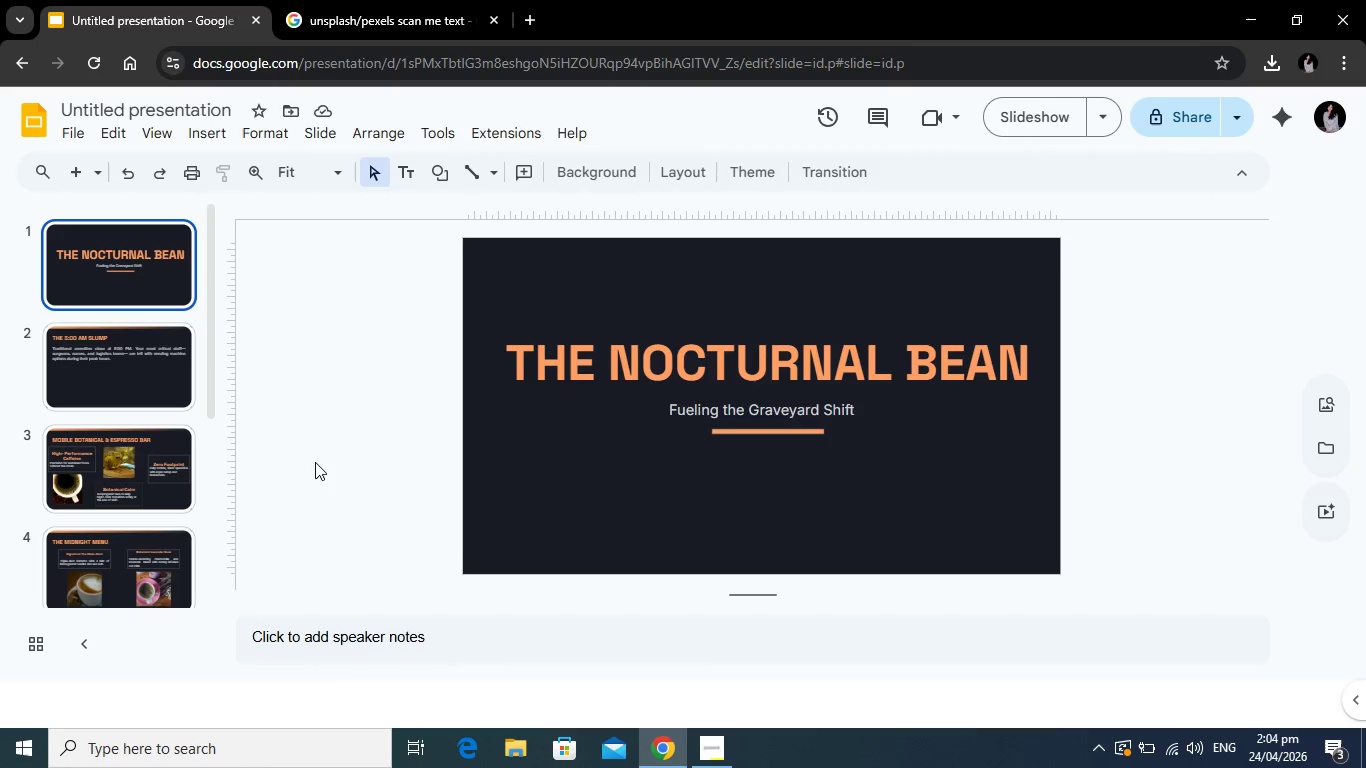 
key(Alt+Tab)